 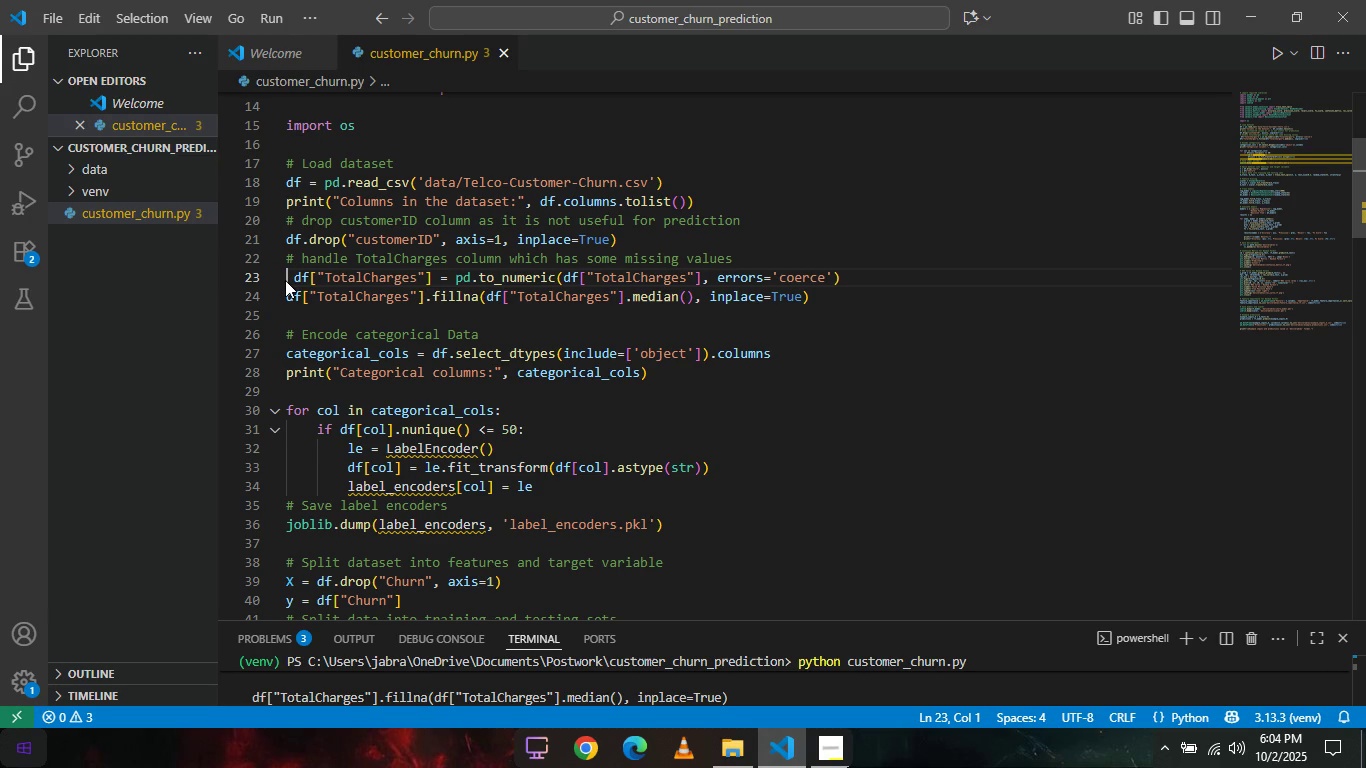 
key(ArrowRight)
 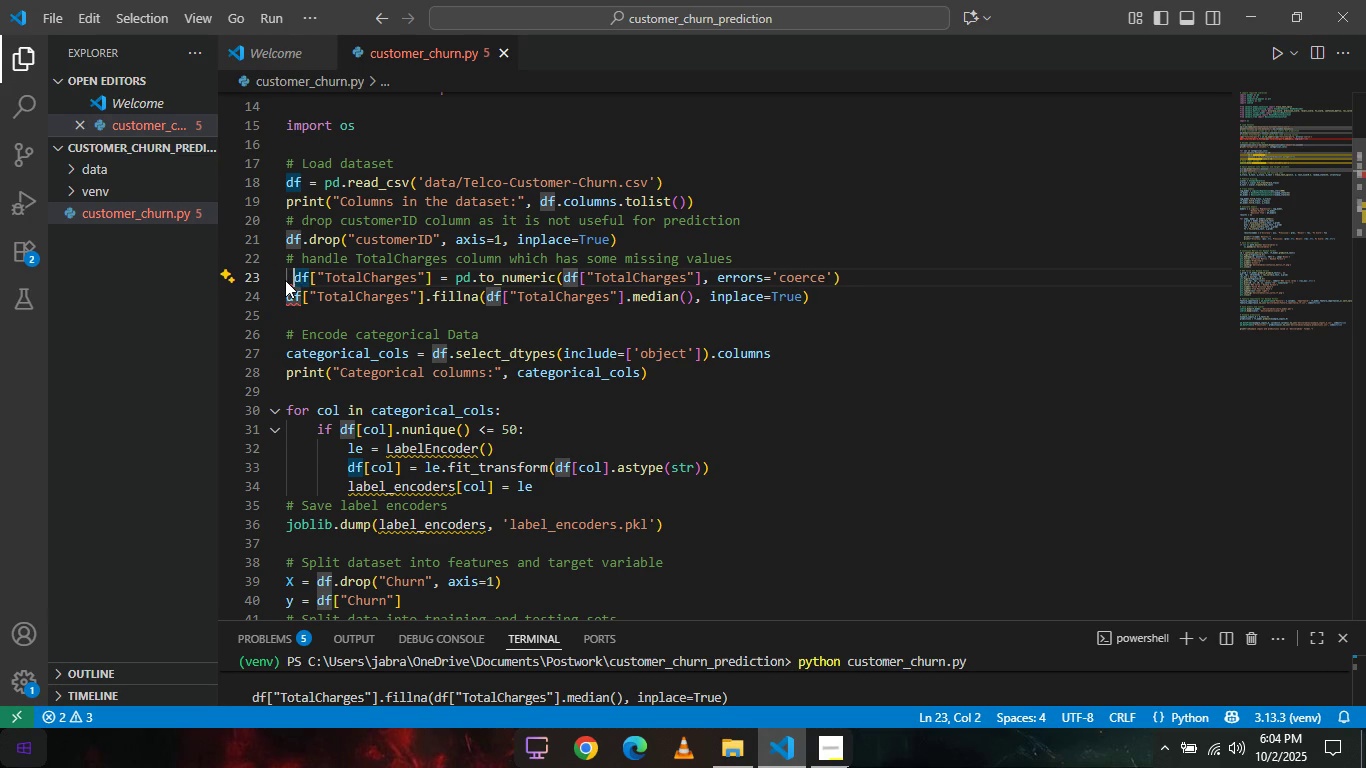 
key(Backspace)
 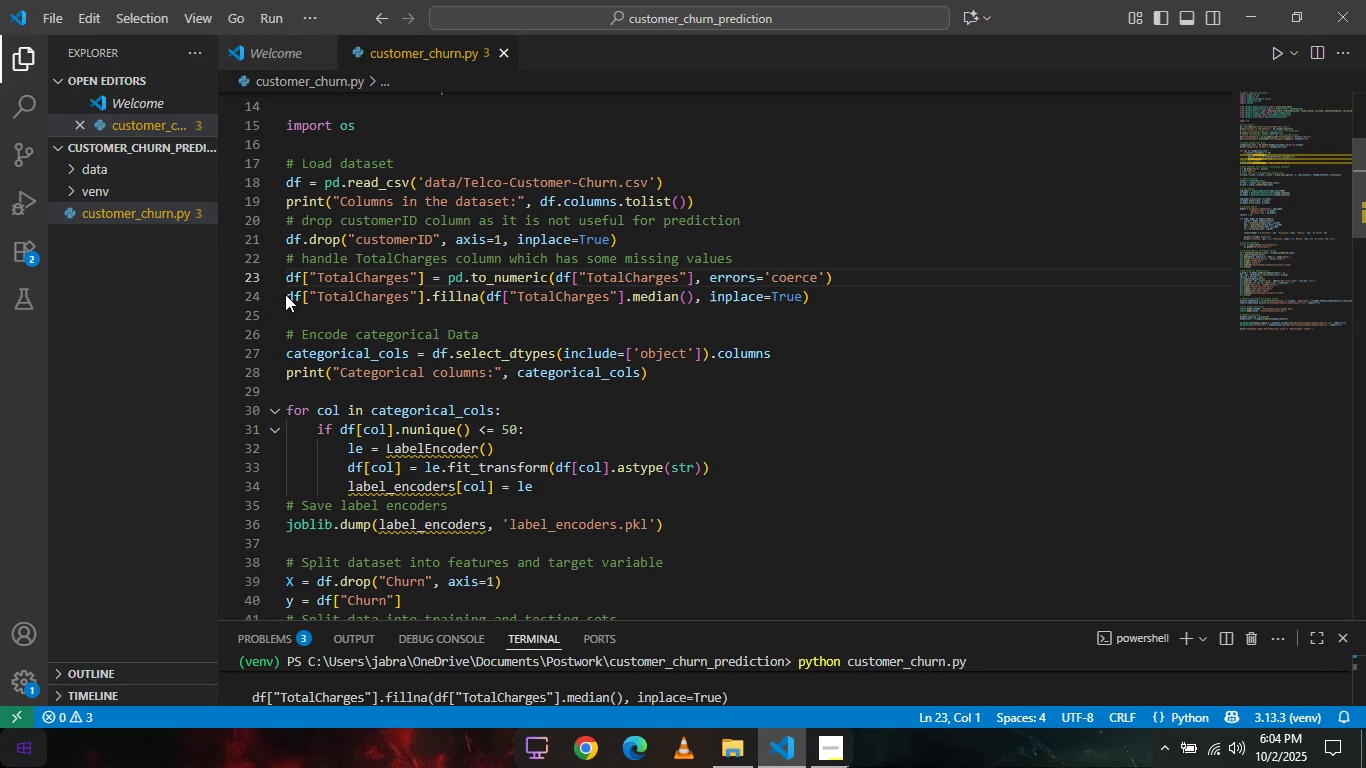 
left_click([285, 294])
 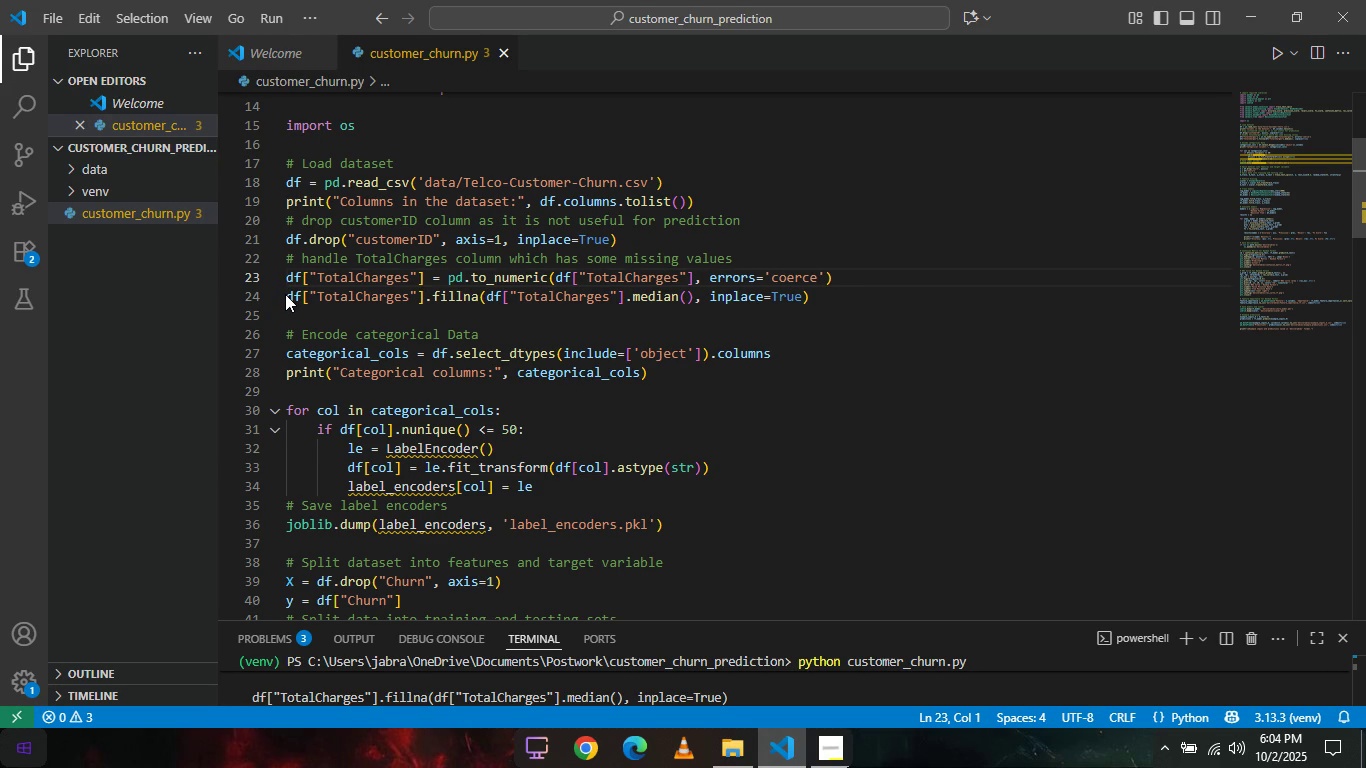 
key(ArrowDown)